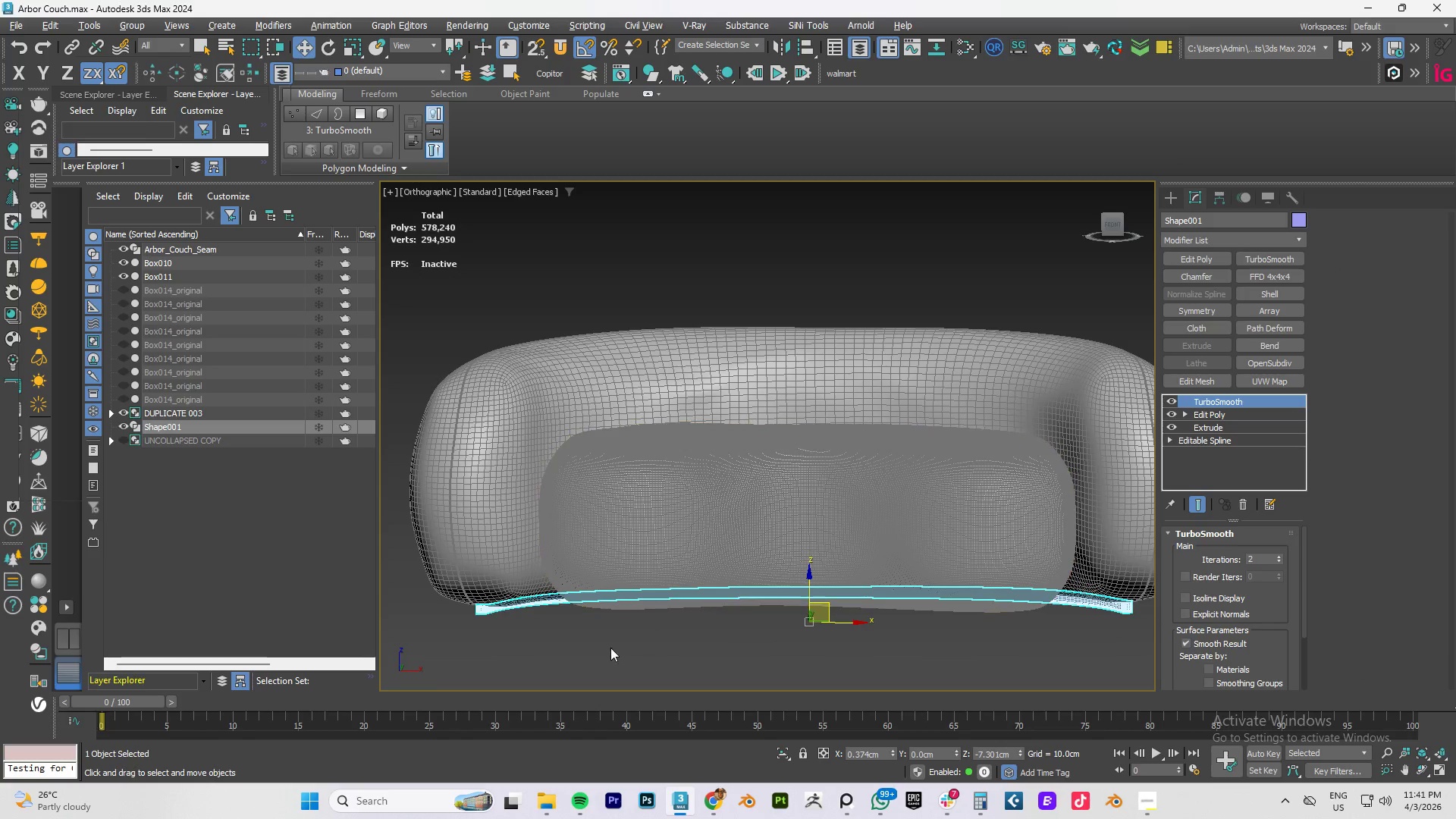 
left_click([556, 650])
 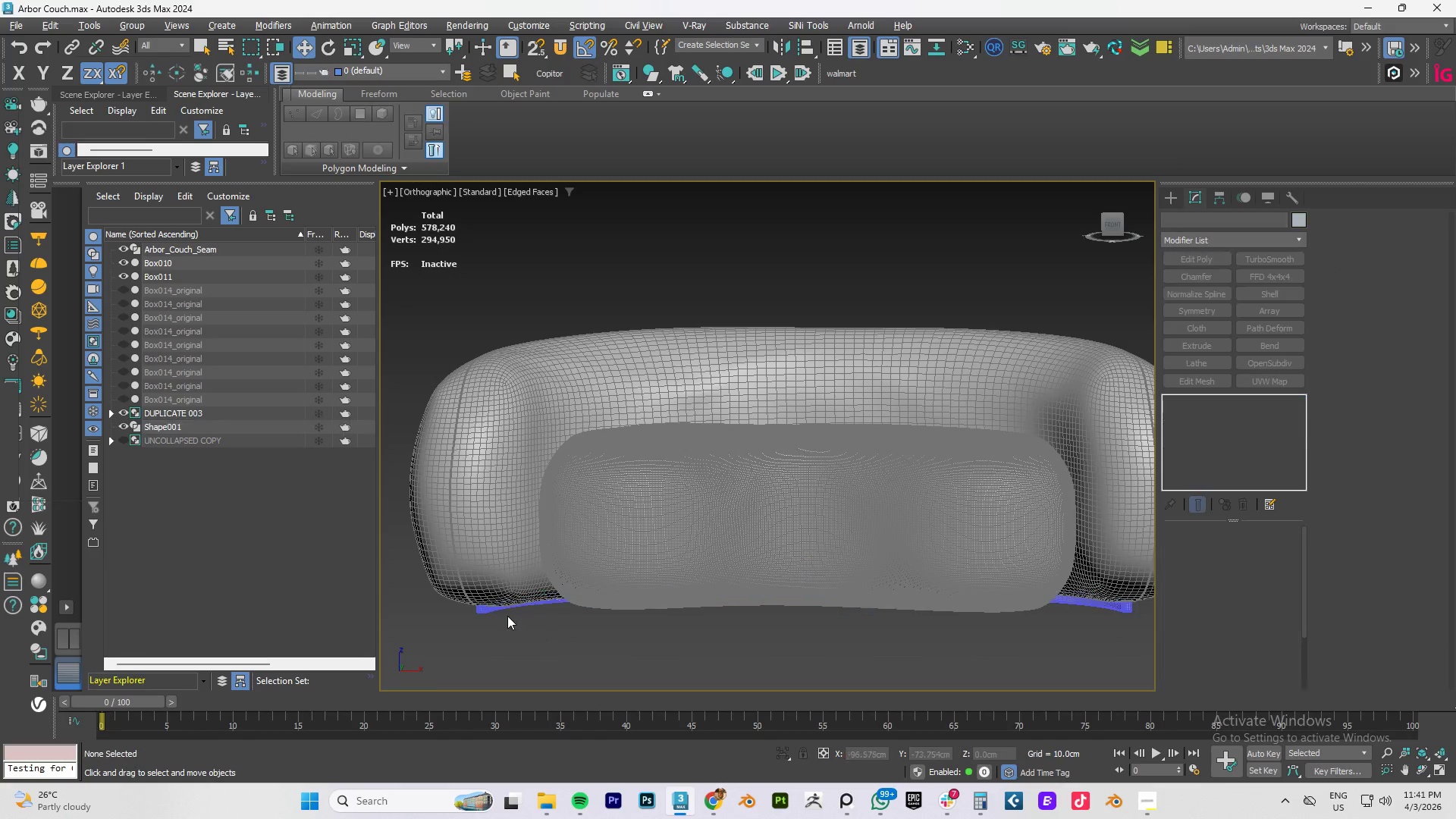 
scroll: coordinate [525, 573], scroll_direction: up, amount: 5.0
 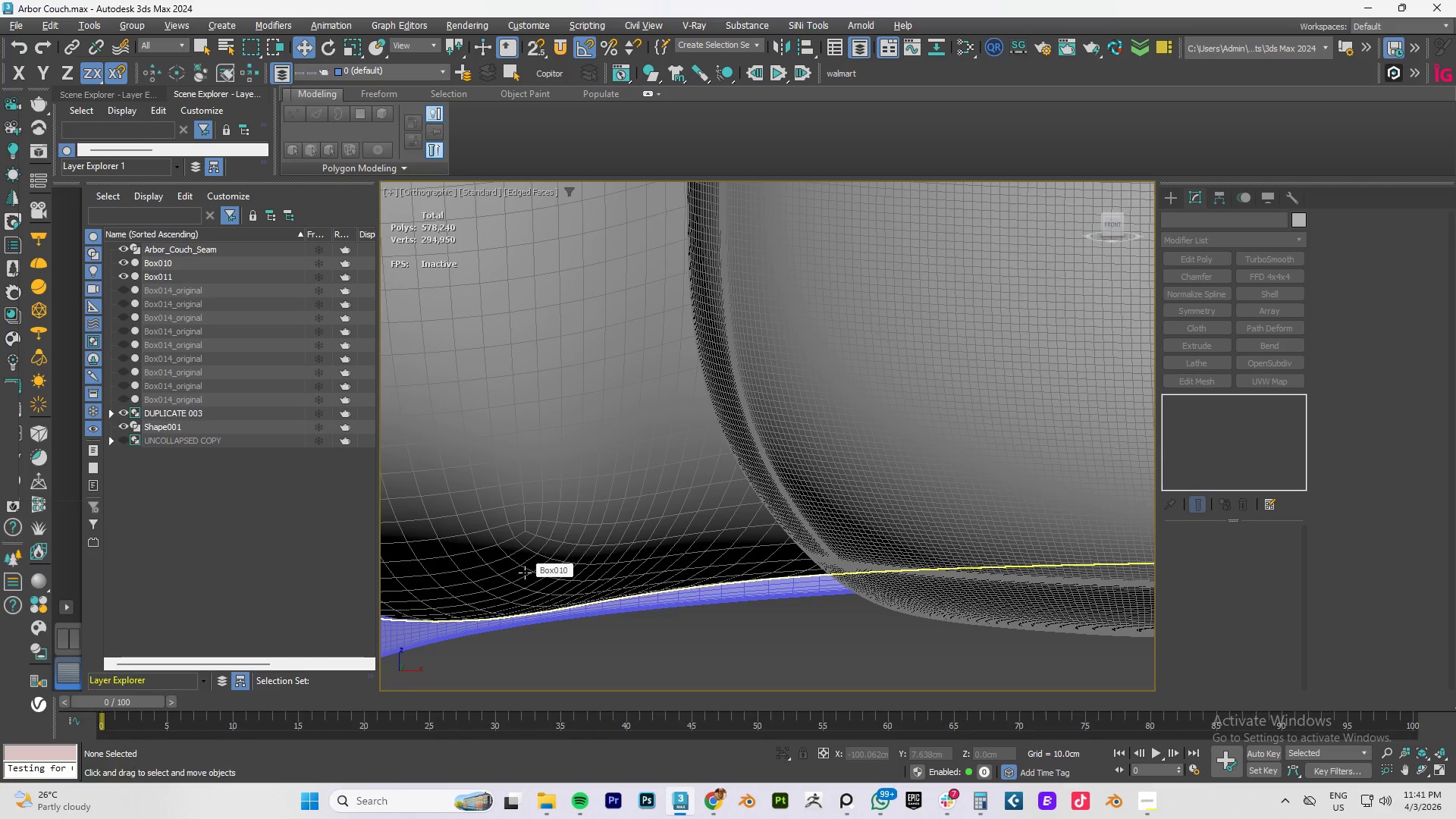 
key(F4)
 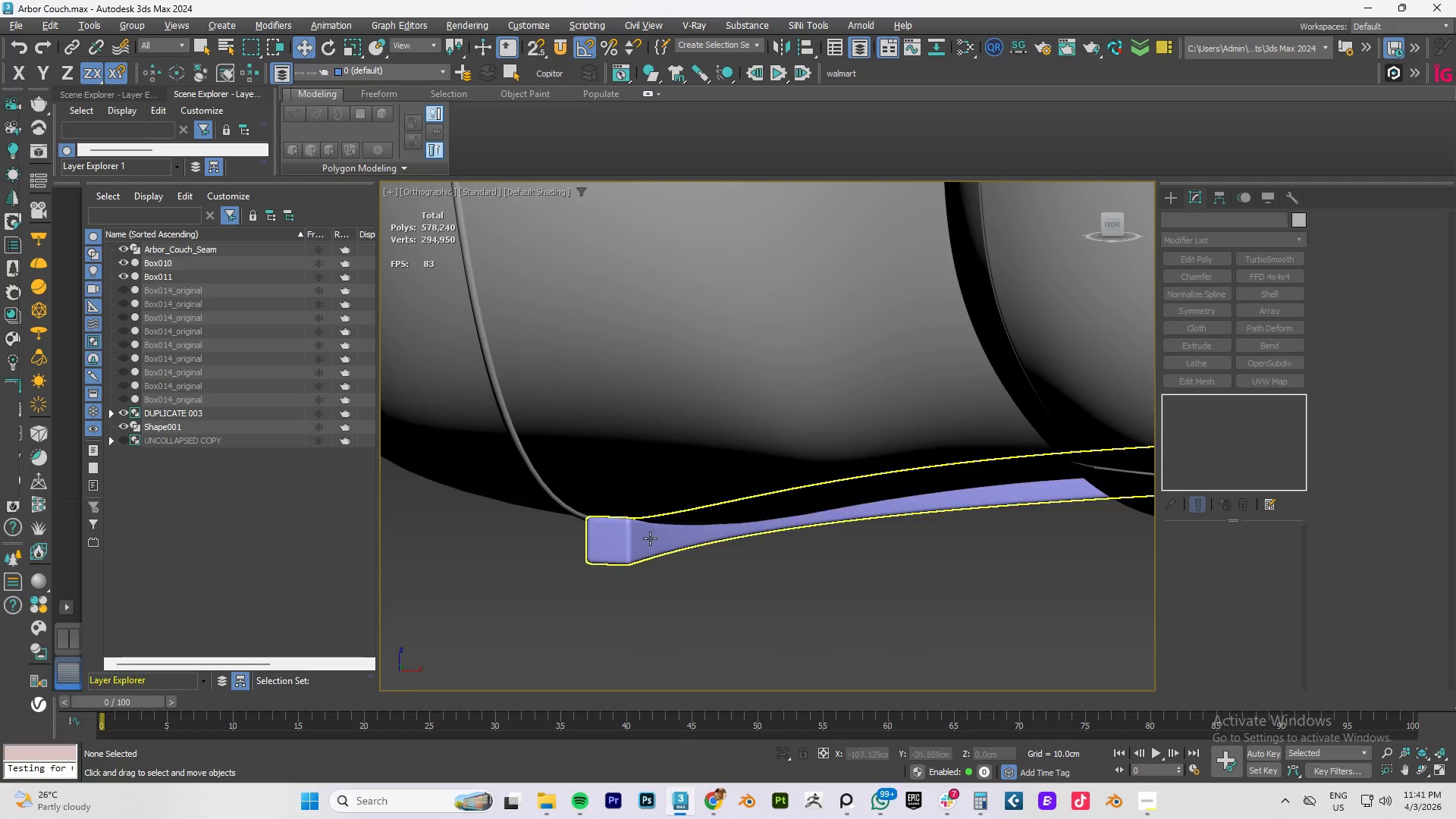 
left_click([632, 554])
 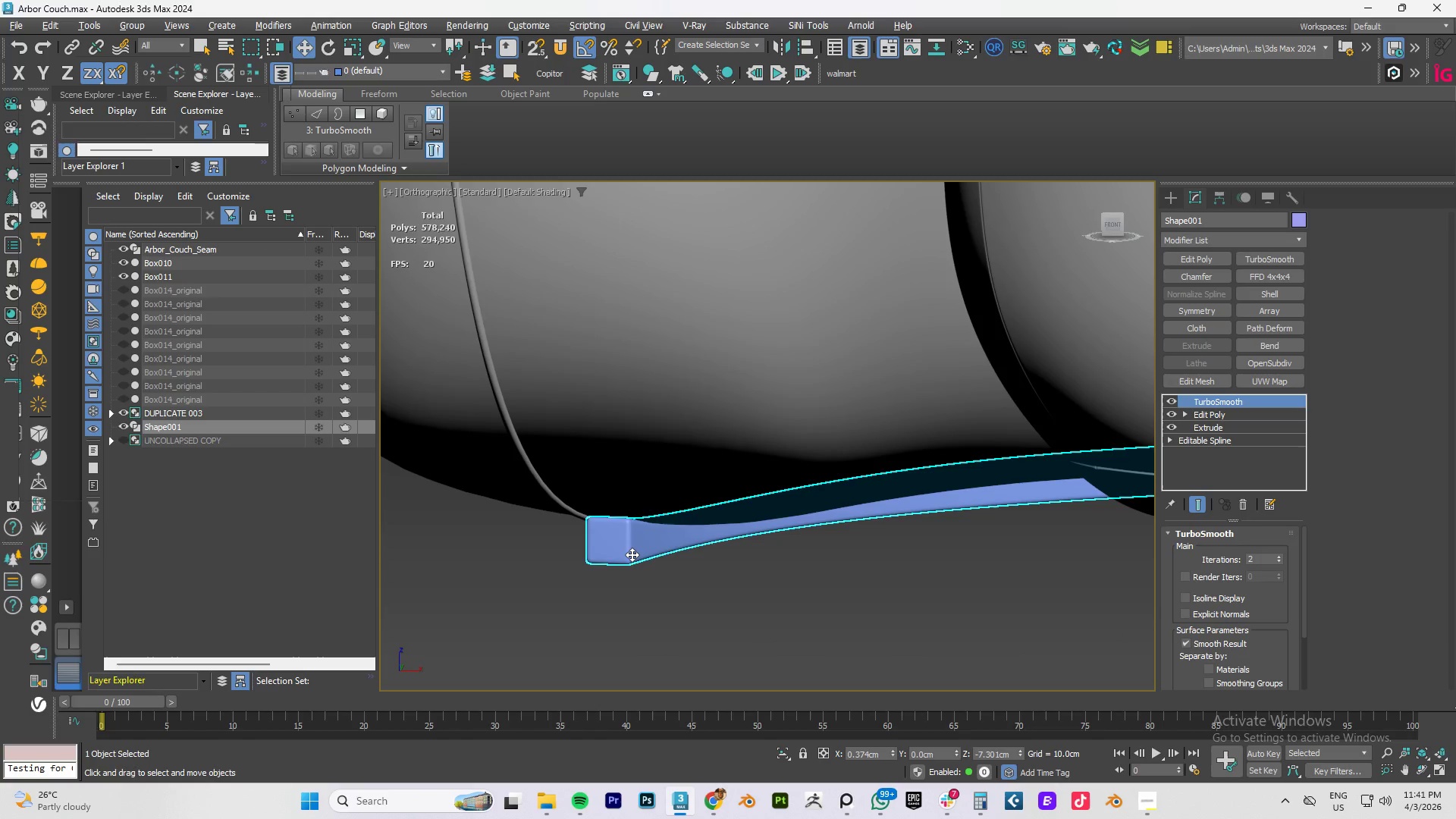 
key(F4)
 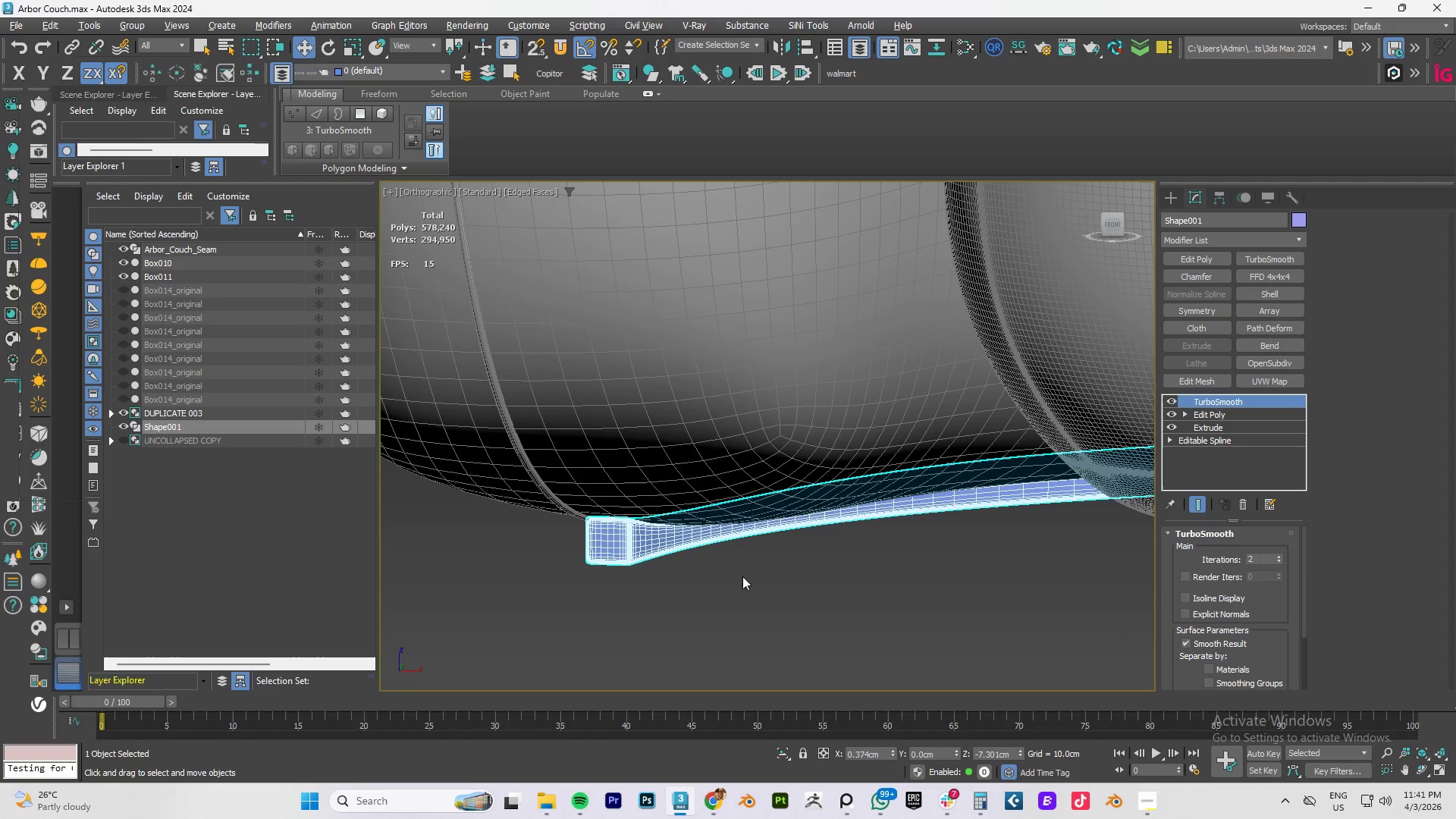 
left_click([745, 583])
 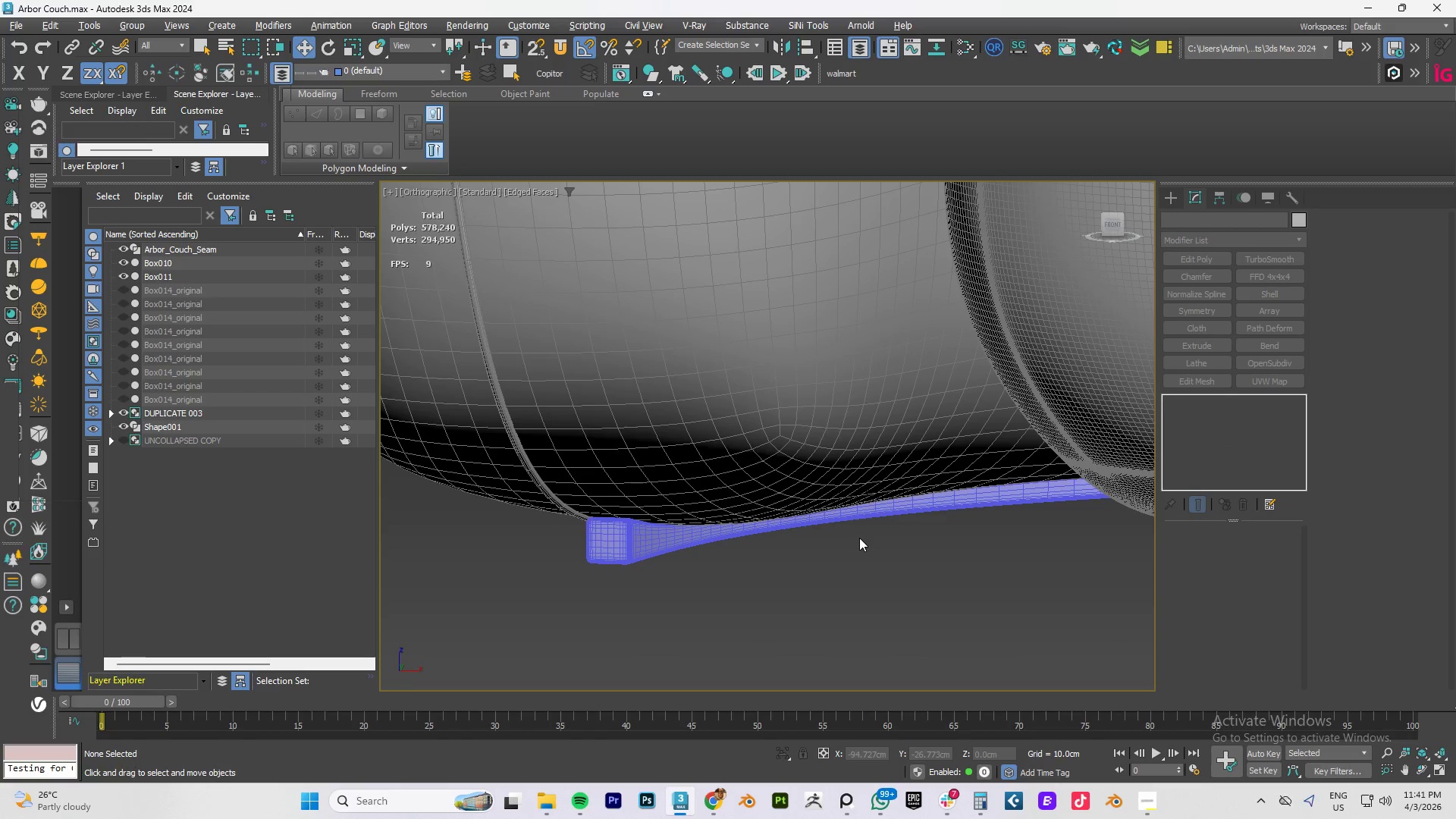 
key(F4)
 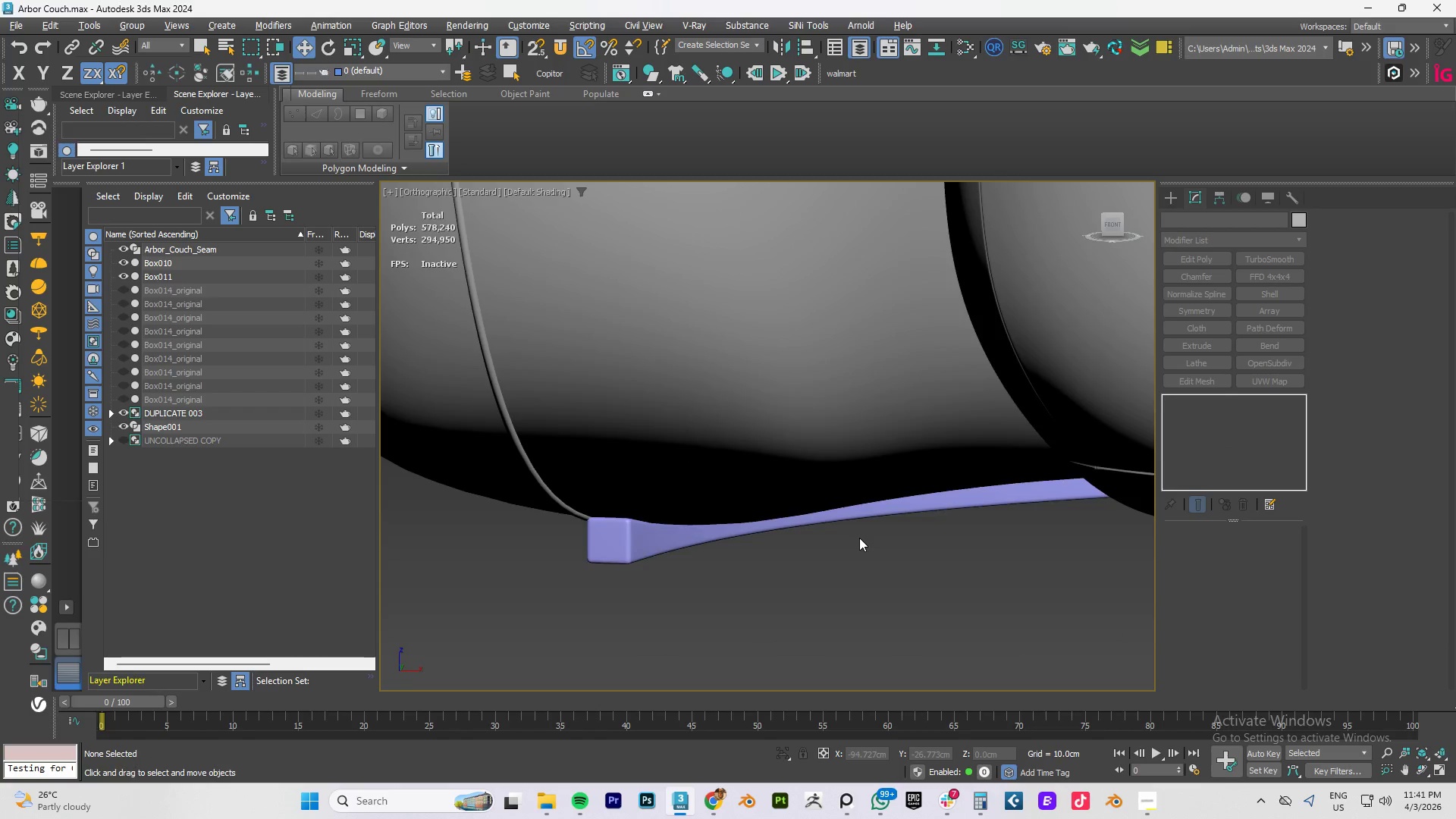 
scroll: coordinate [859, 538], scroll_direction: down, amount: 2.0
 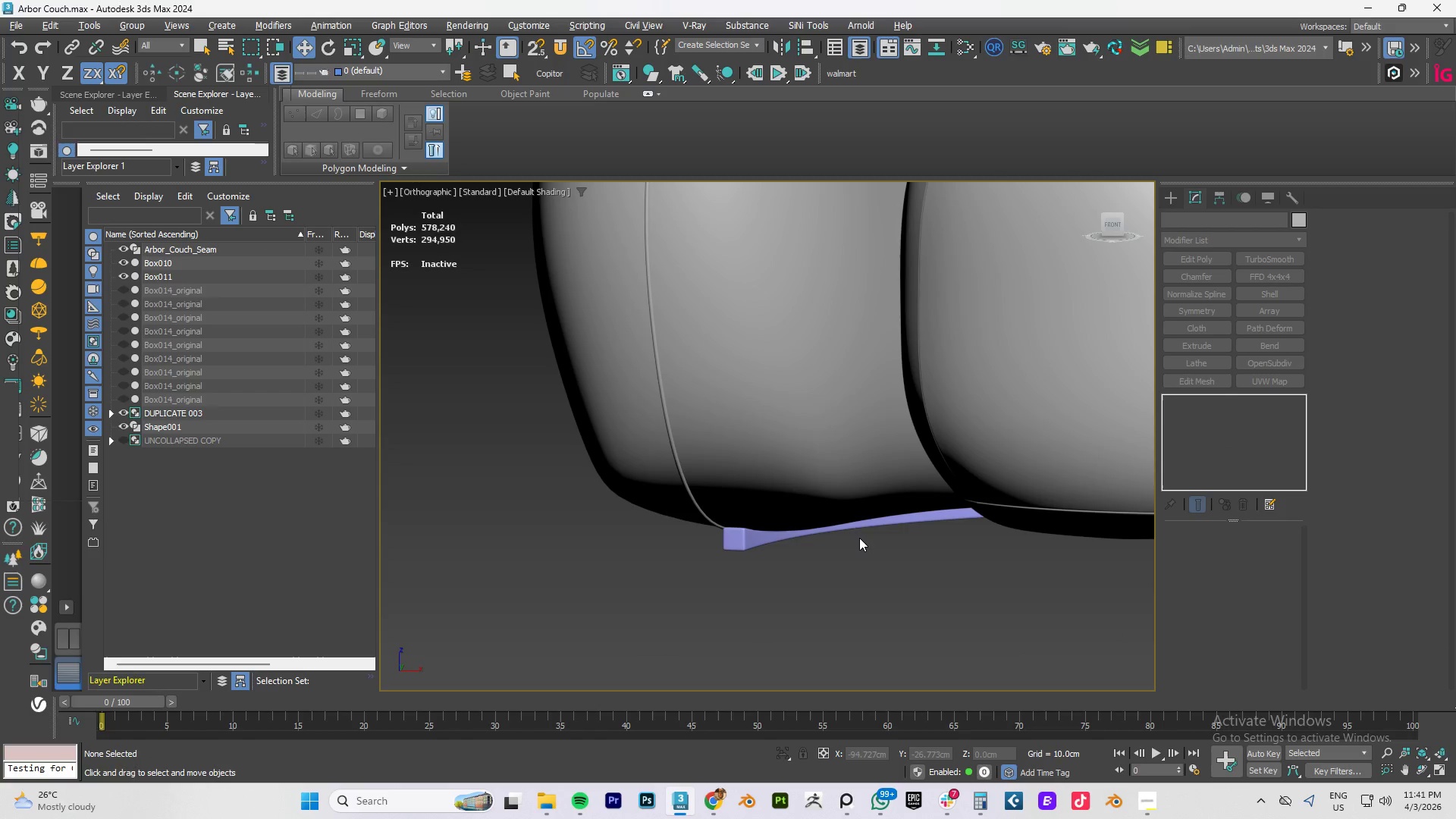 